 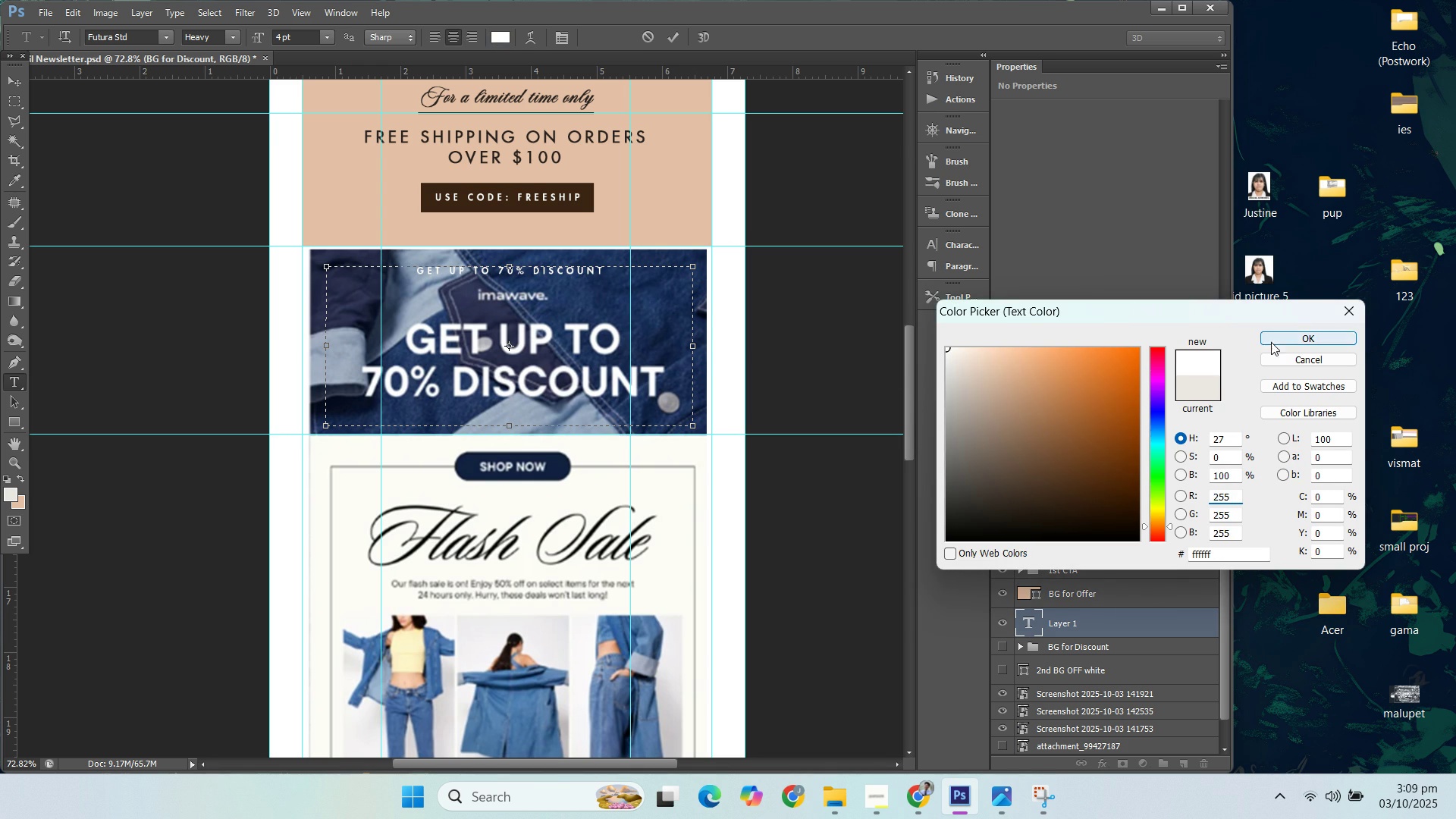 
left_click([328, 38])
 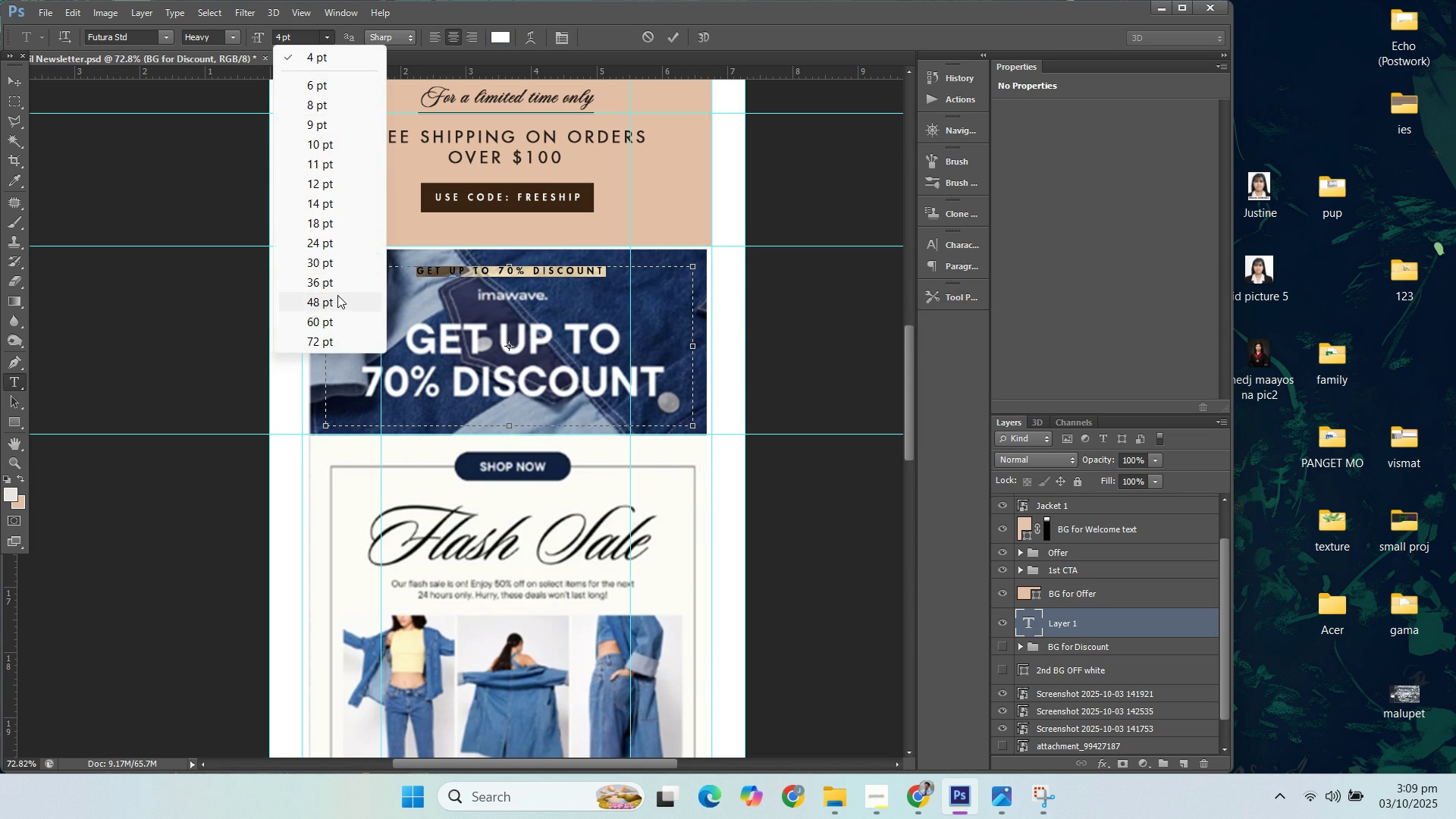 
left_click([337, 295])
 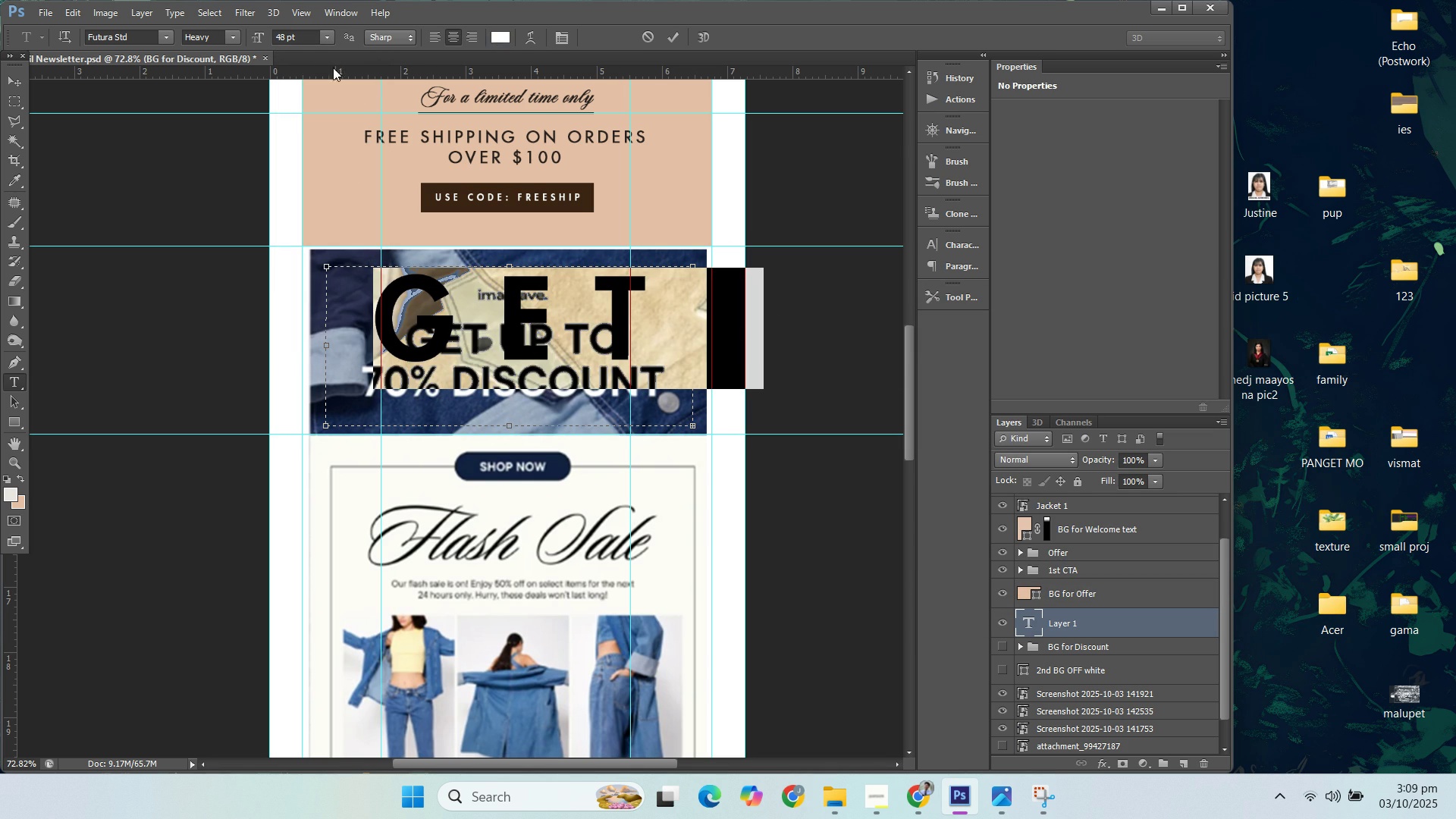 
left_click([328, 45])
 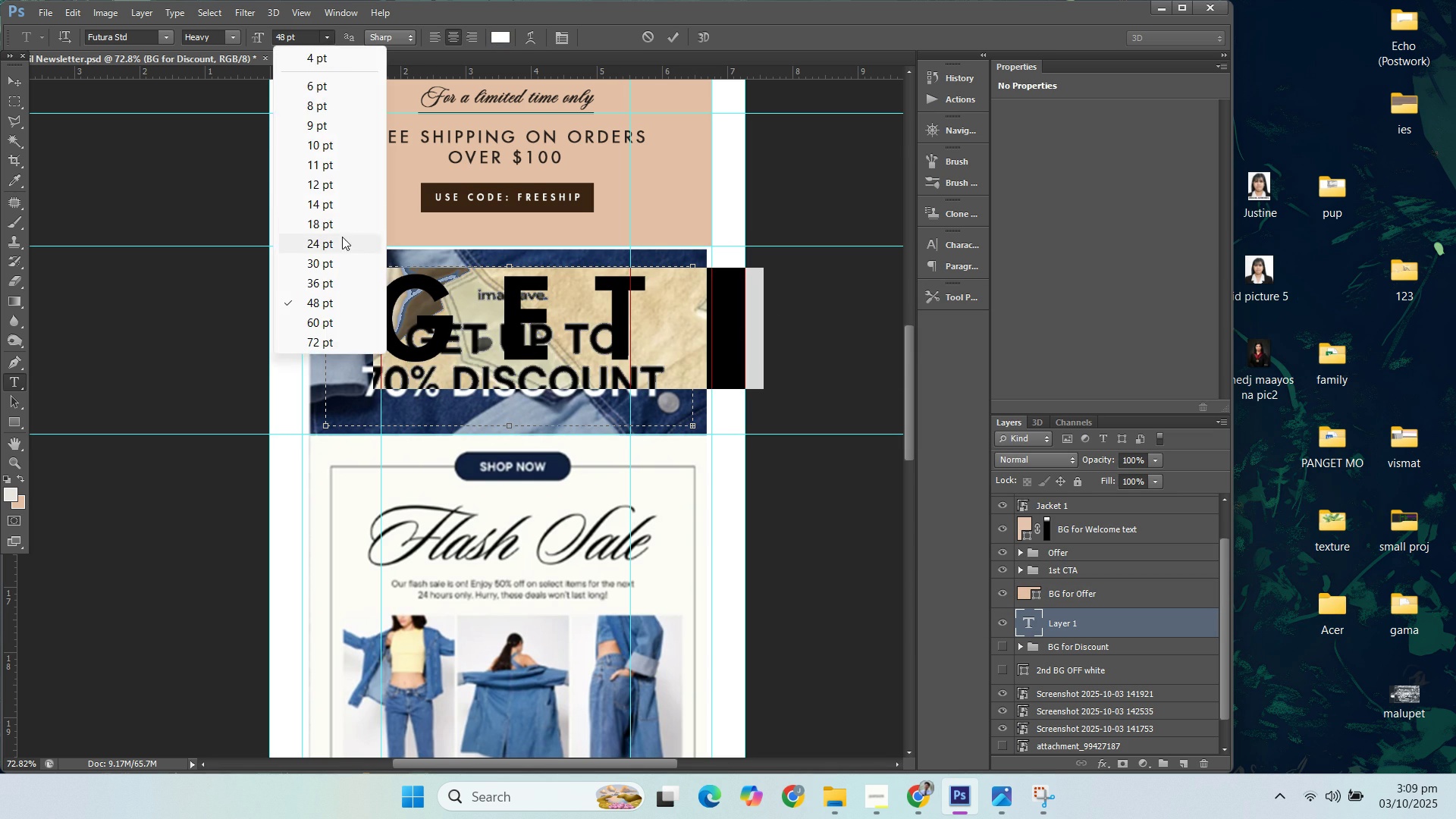 
left_click([342, 237])
 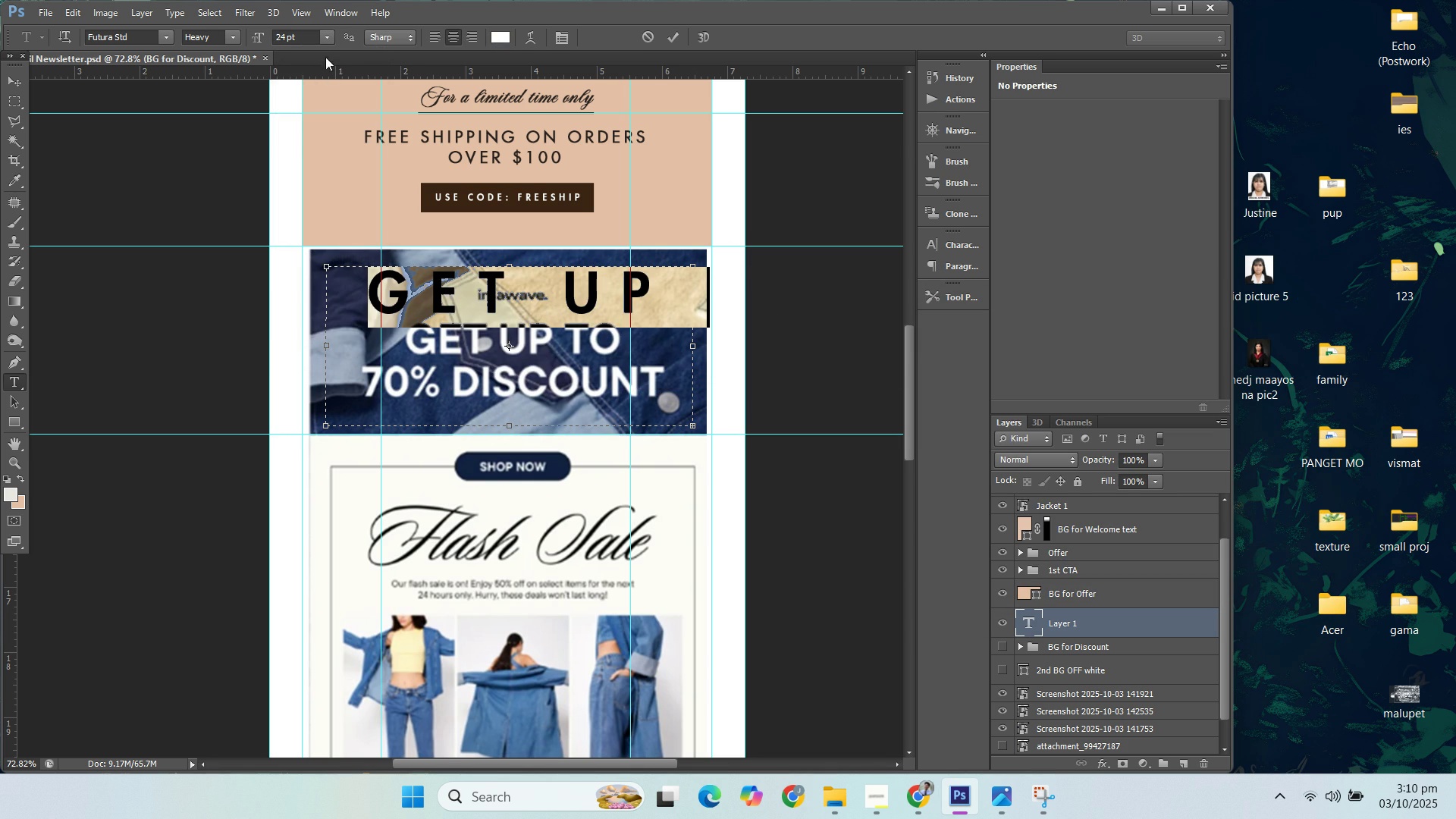 
left_click([329, 37])
 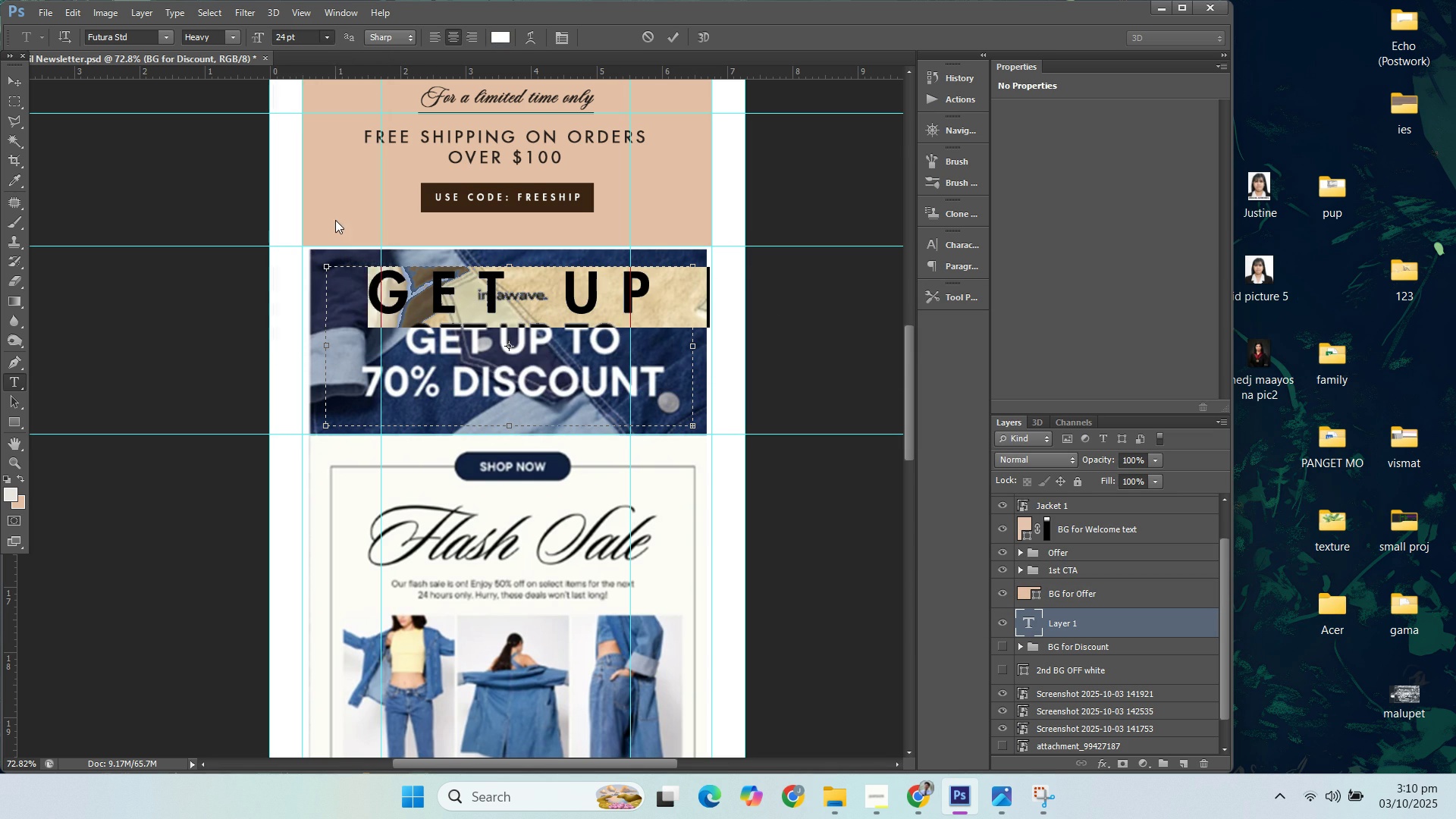 
left_click([335, 220])
 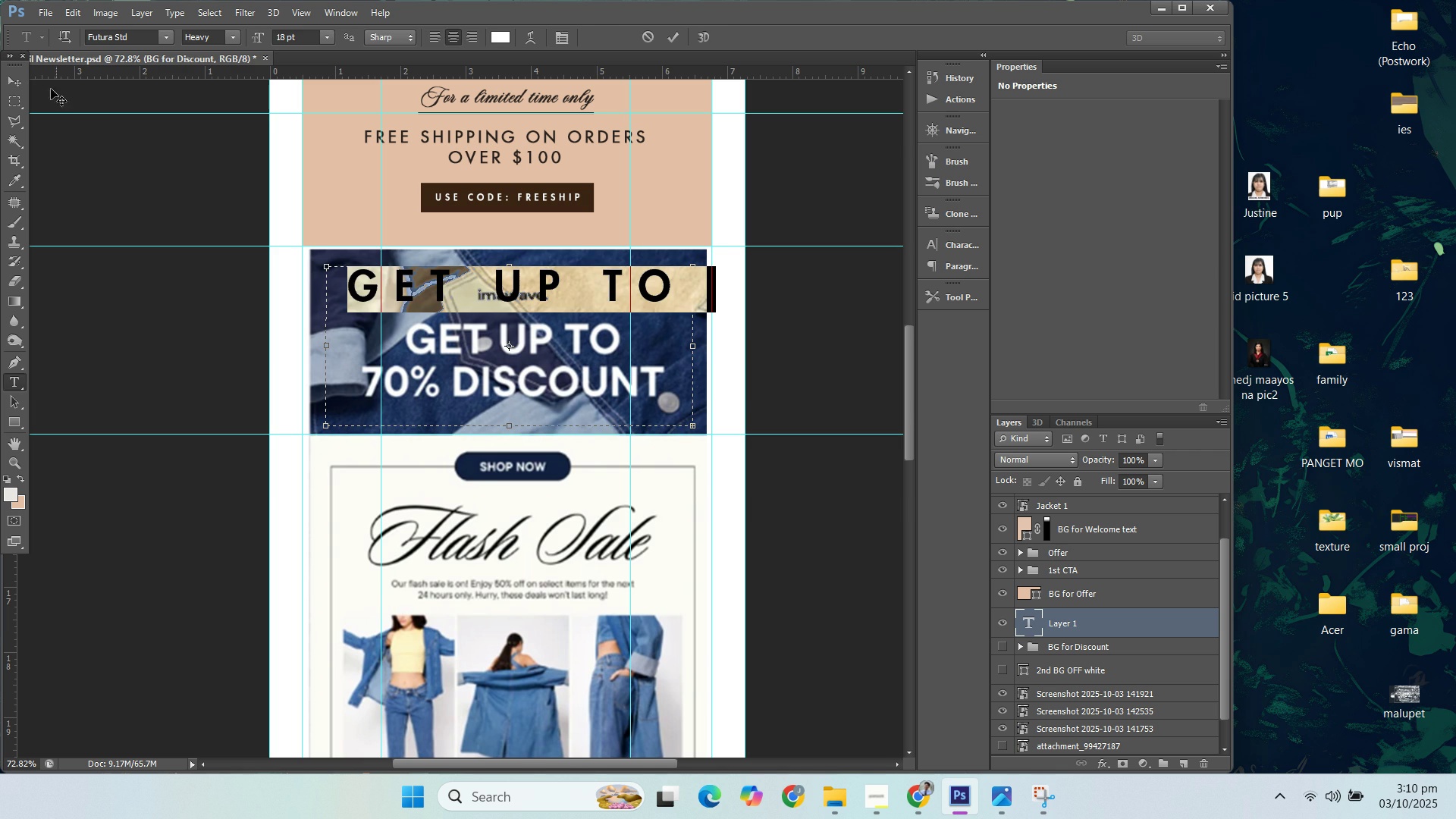 
left_click([8, 83])
 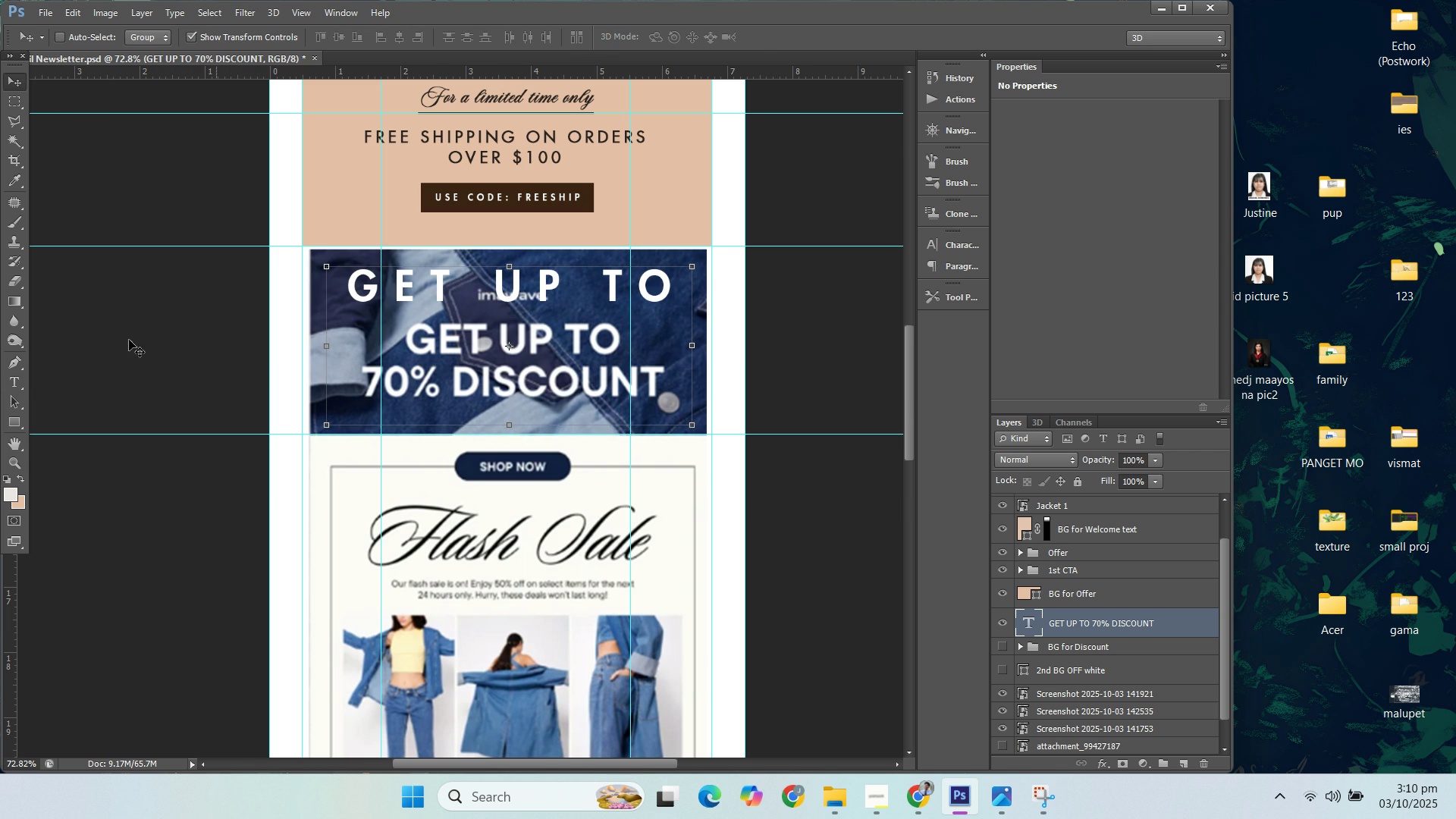 
left_click([15, 382])
 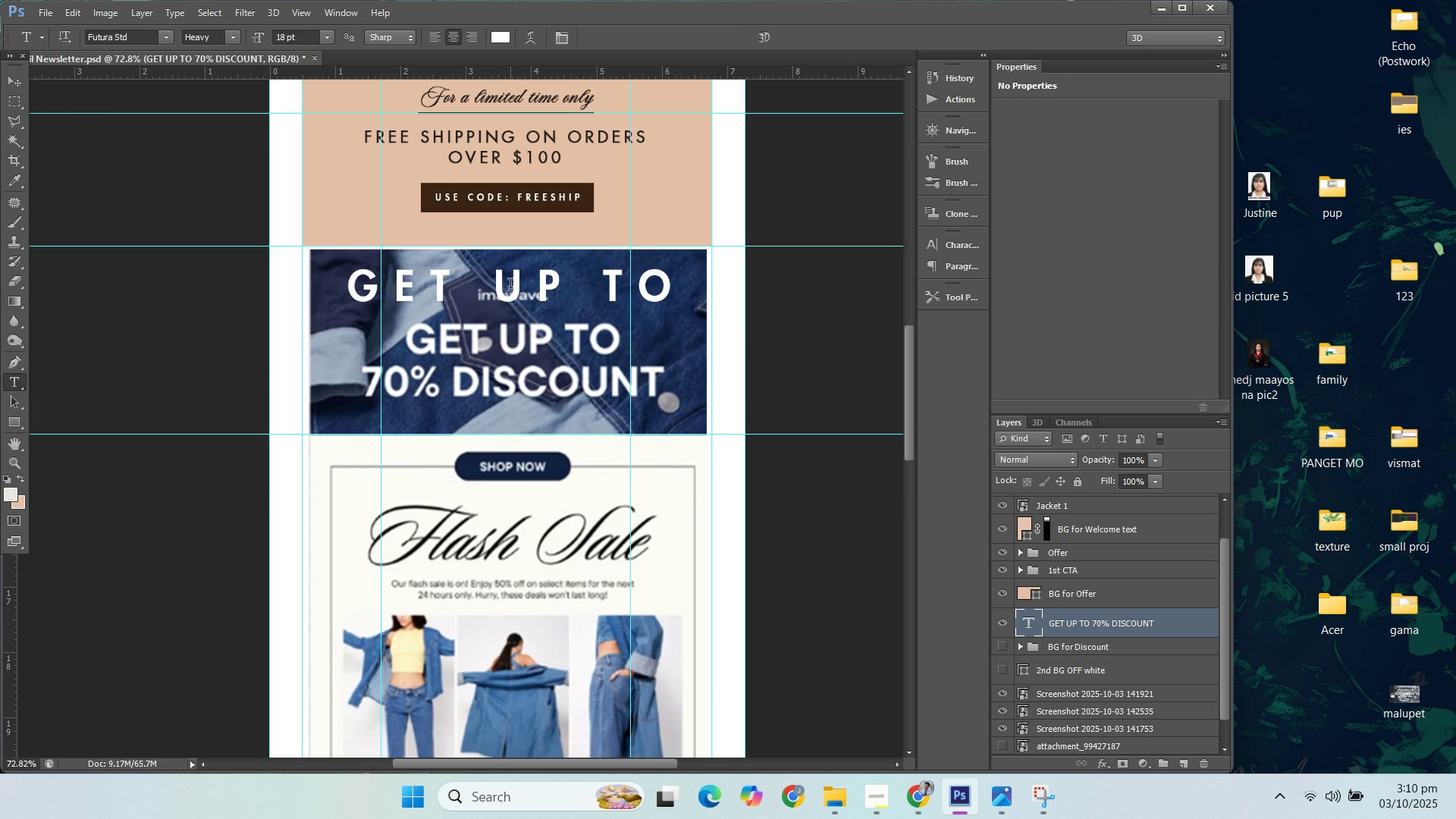 
left_click([510, 286])